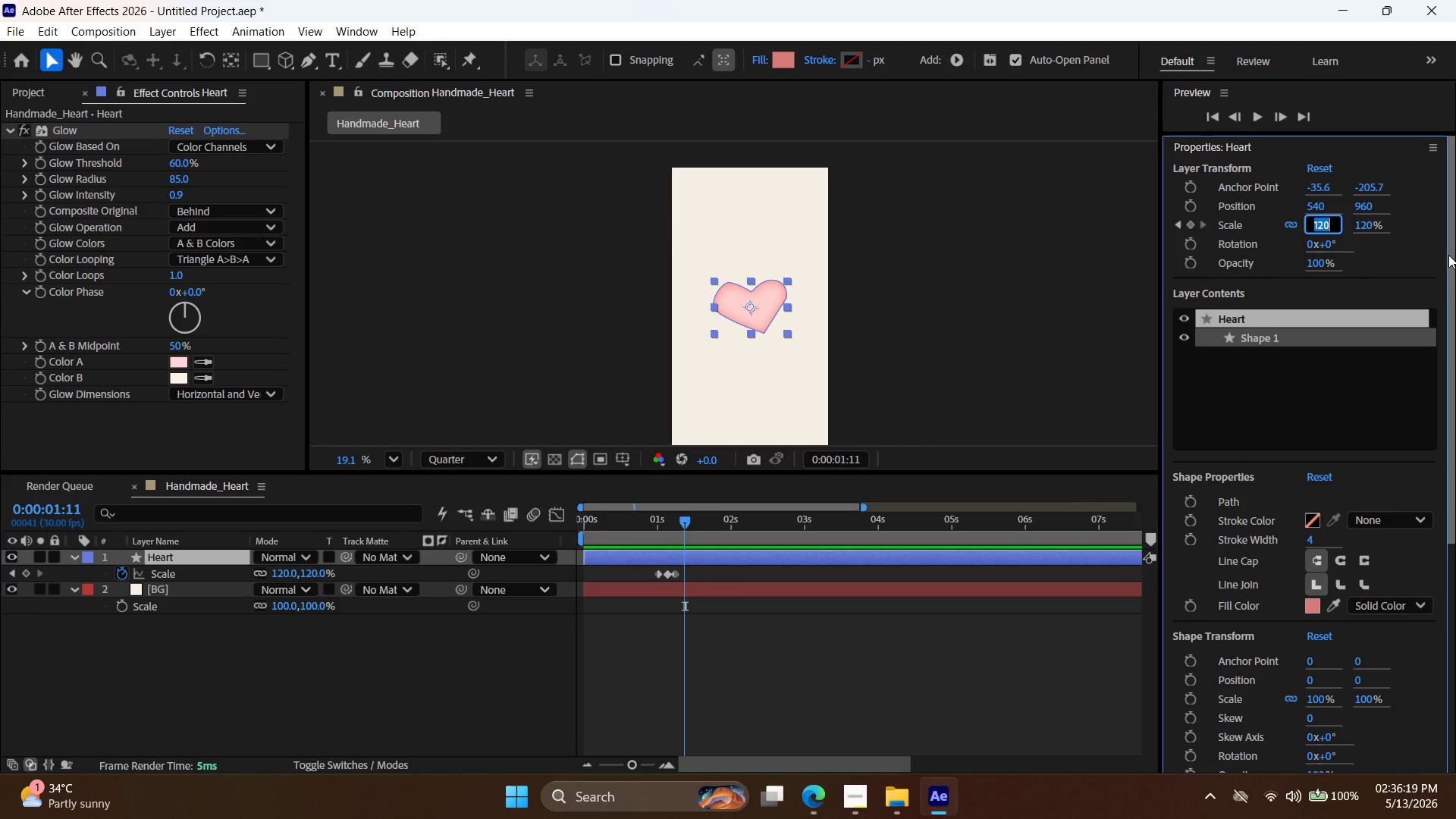 
type(134)
 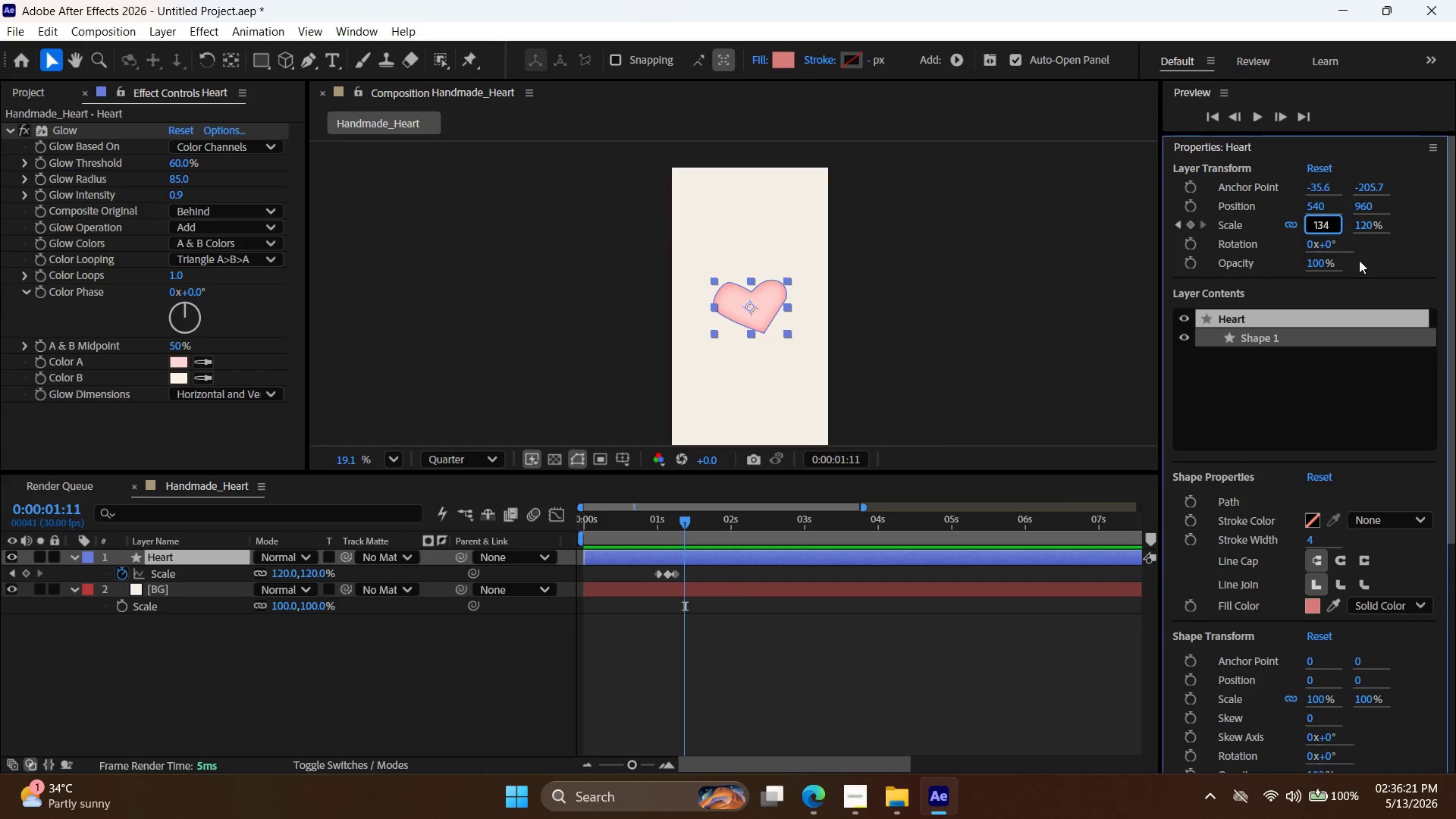 
left_click([1364, 258])
 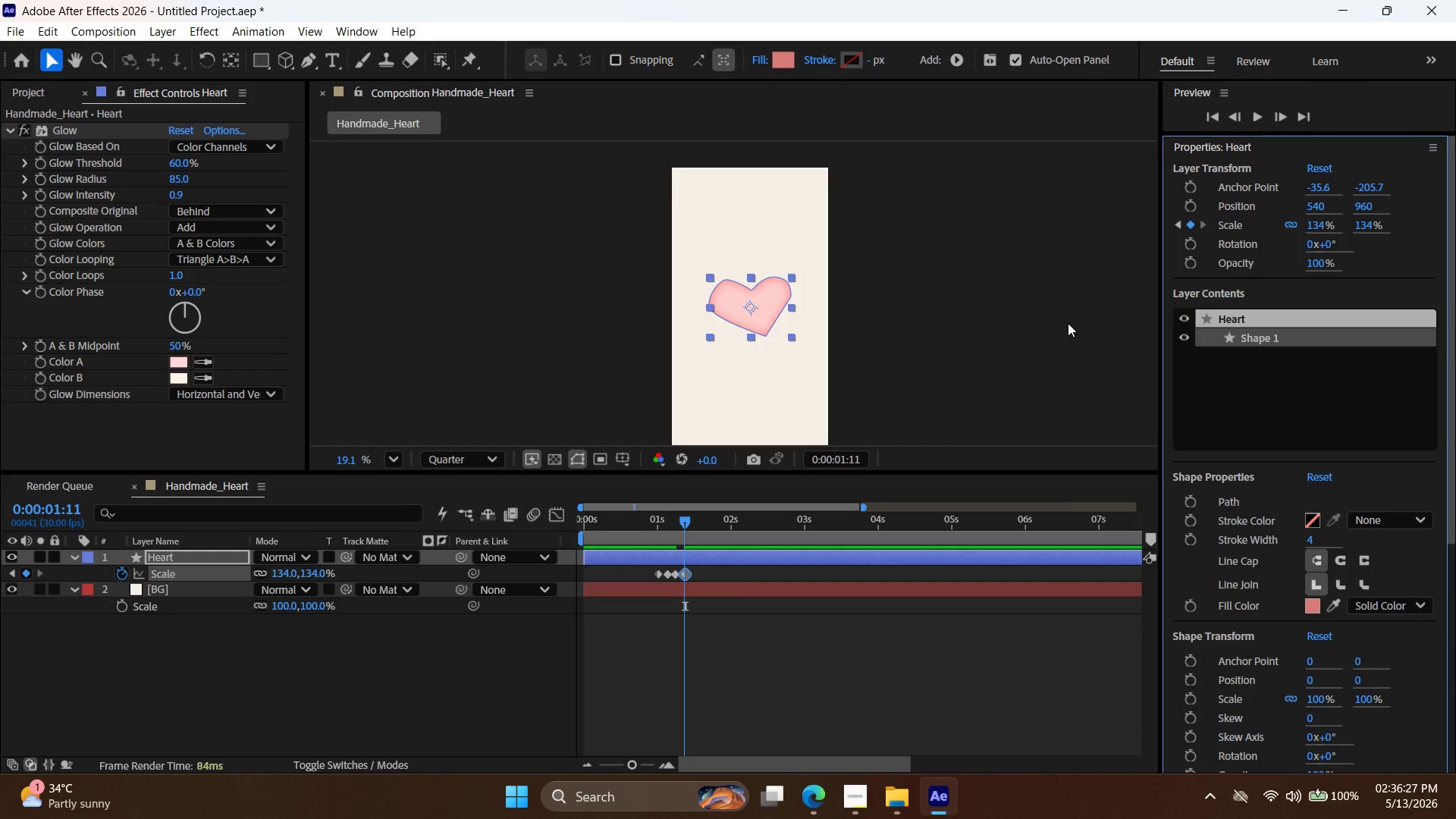 
wait(7.23)
 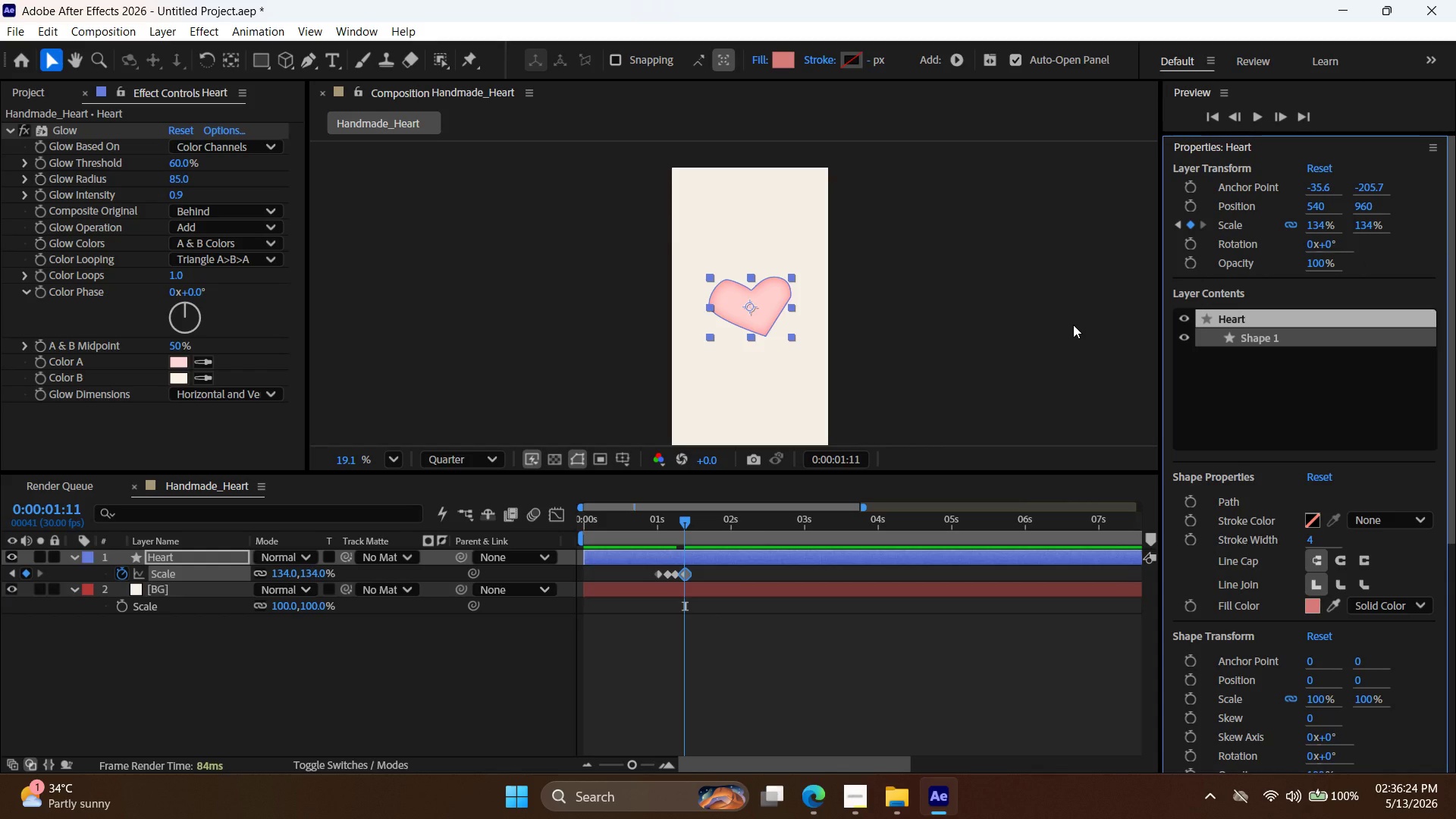 
left_click([1316, 217])
 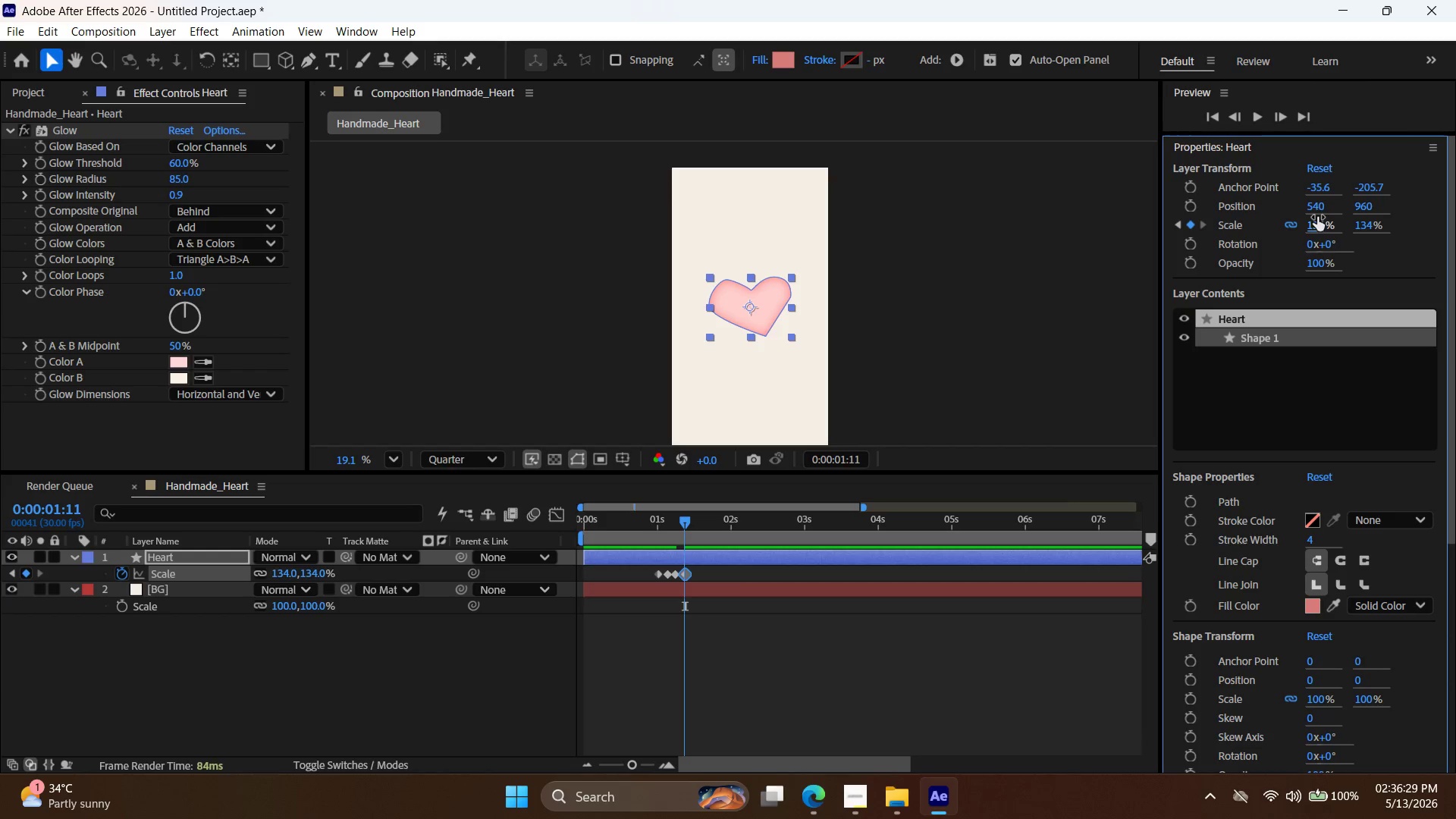 
triple_click([1317, 217])
 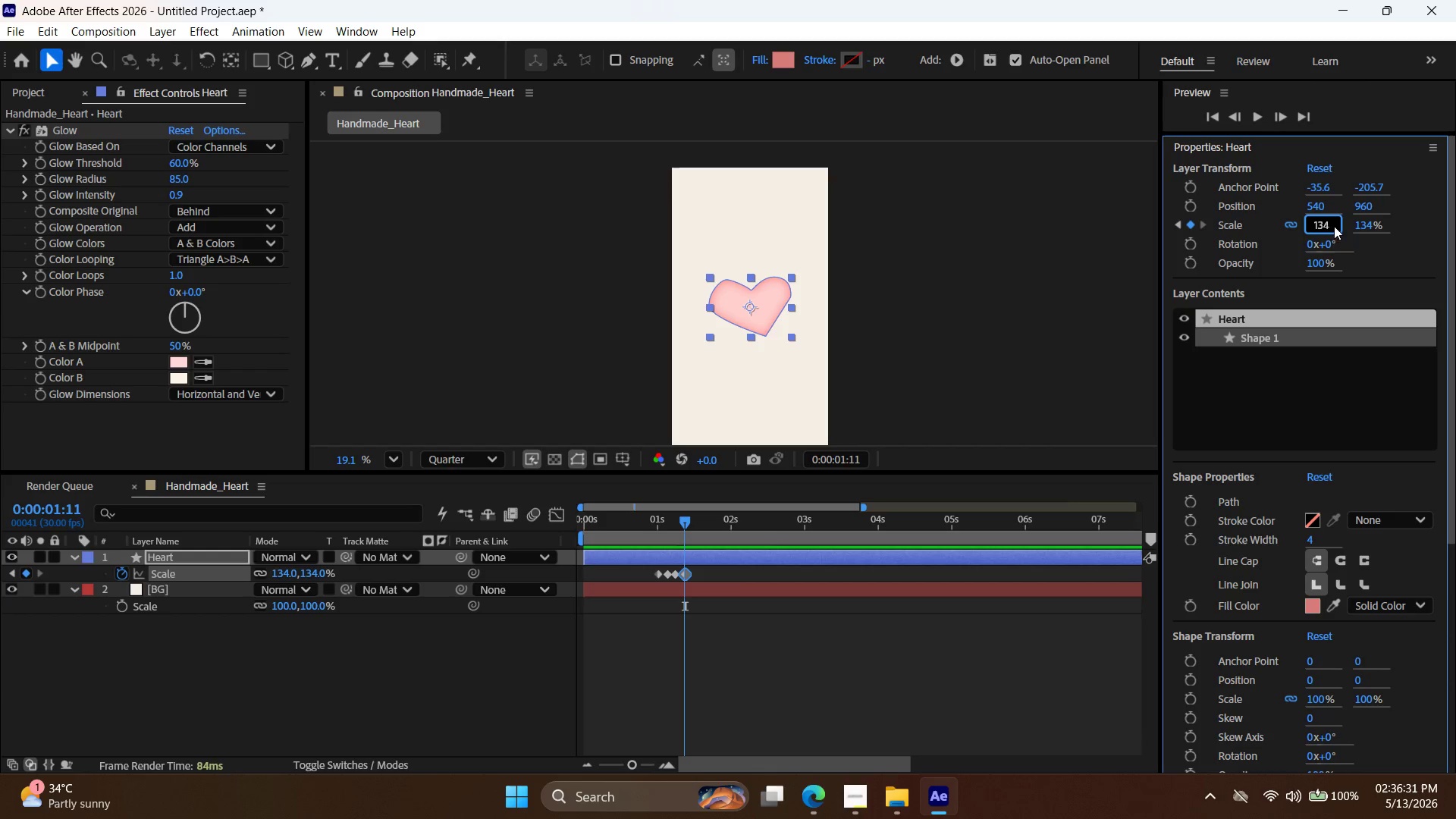 
left_click_drag(start_coordinate=[1329, 226], to_coordinate=[1320, 229])
 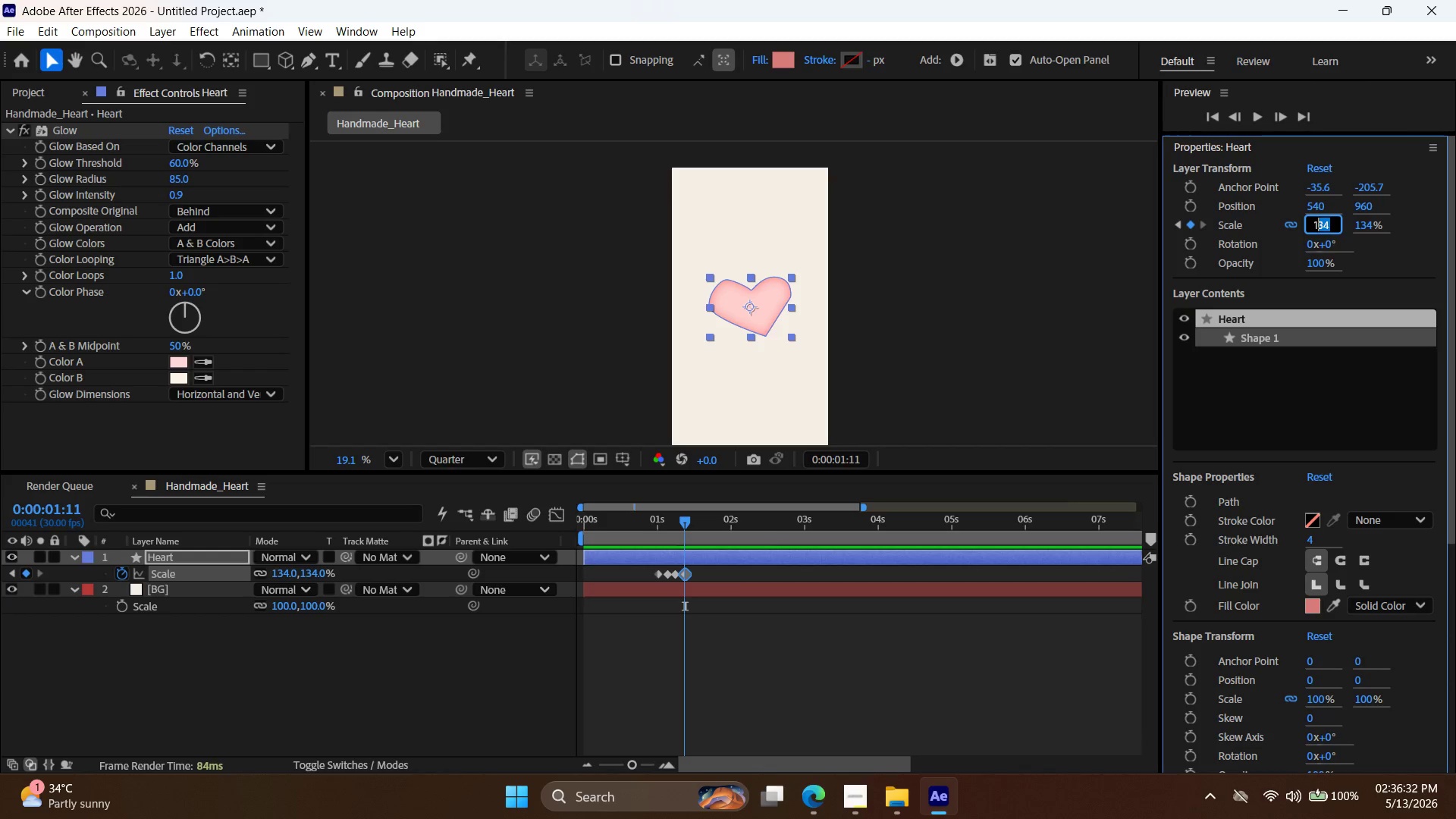 
type(40)
 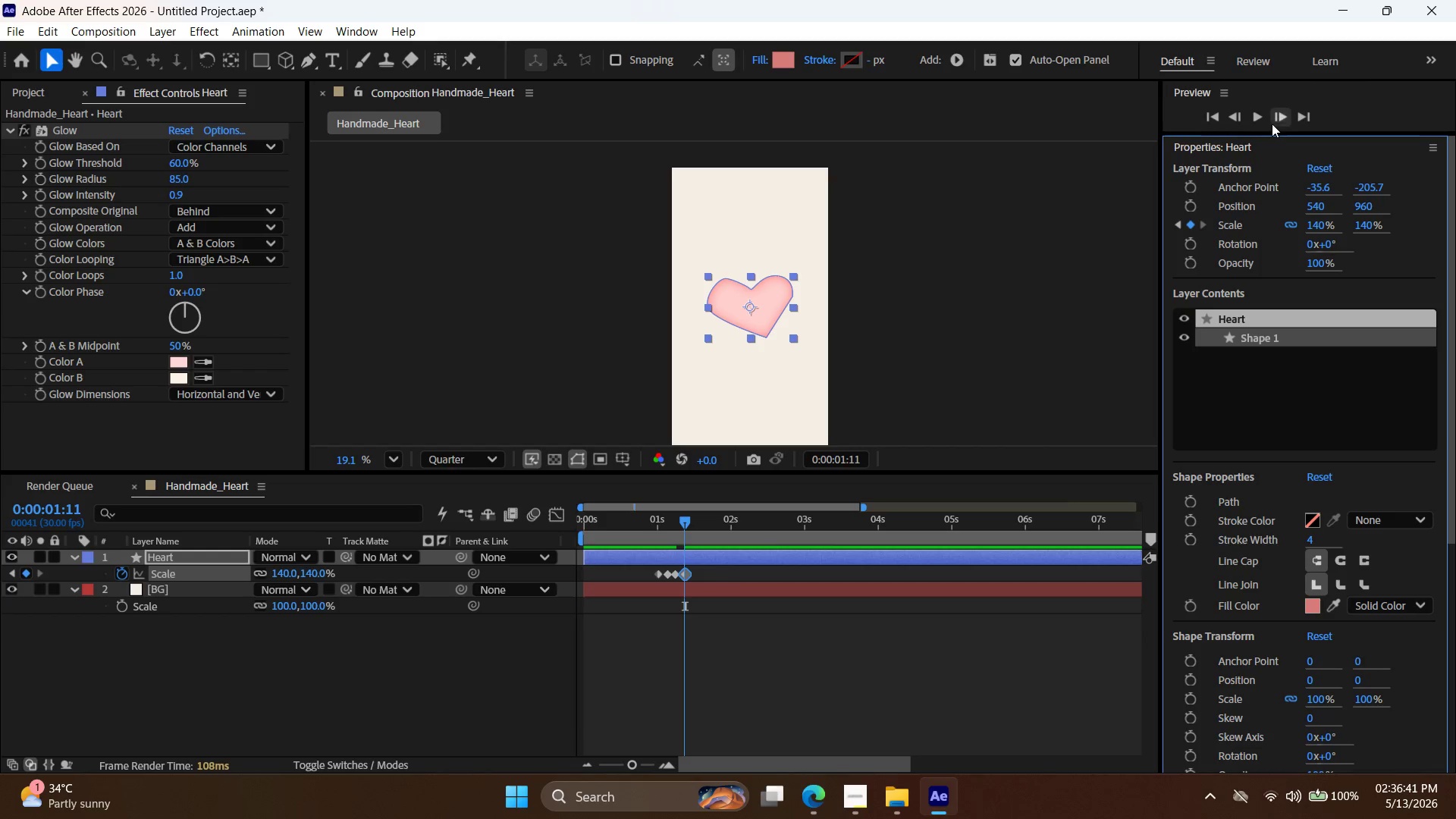 
wait(13.45)
 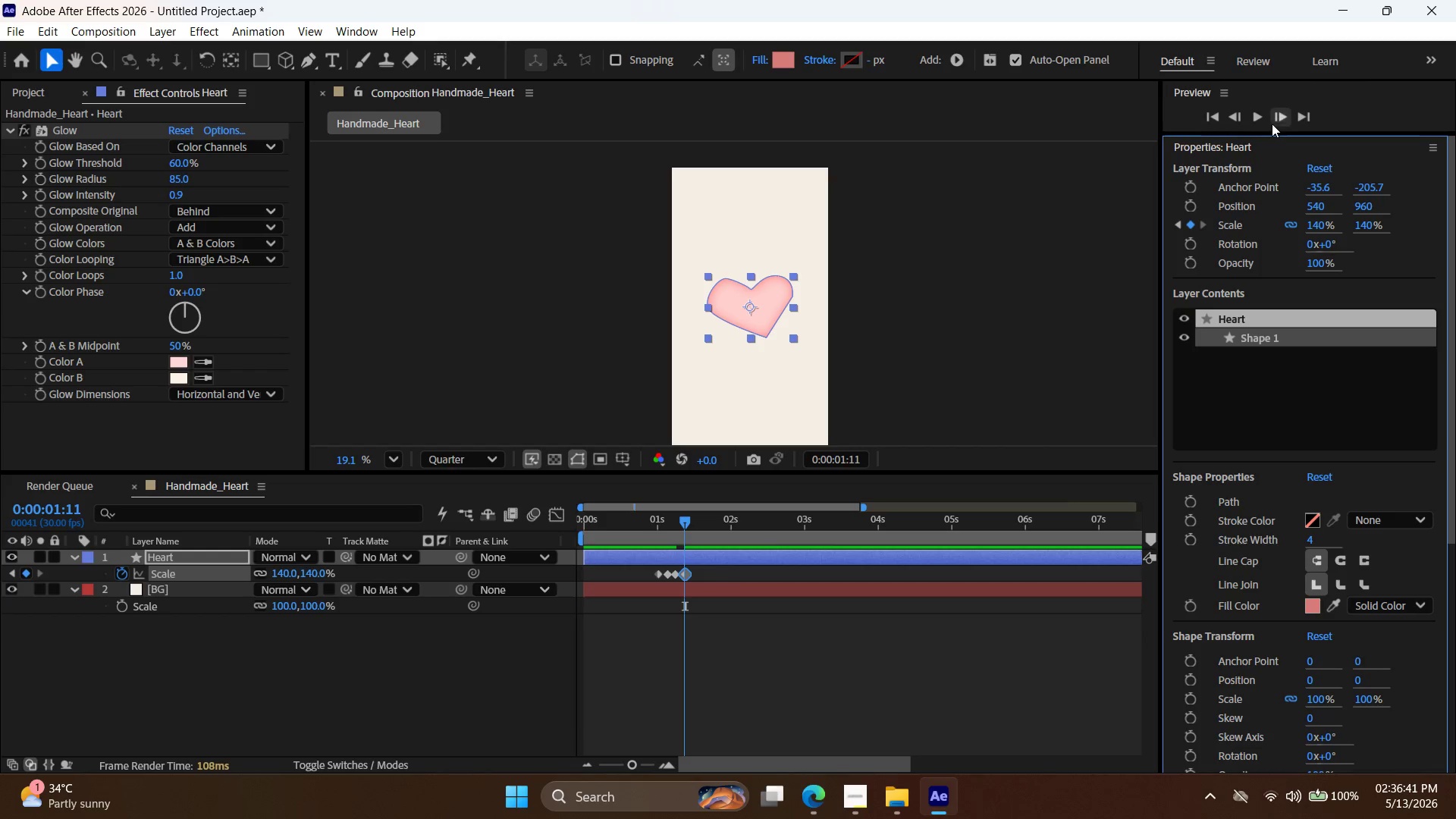 
double_click([1279, 109])
 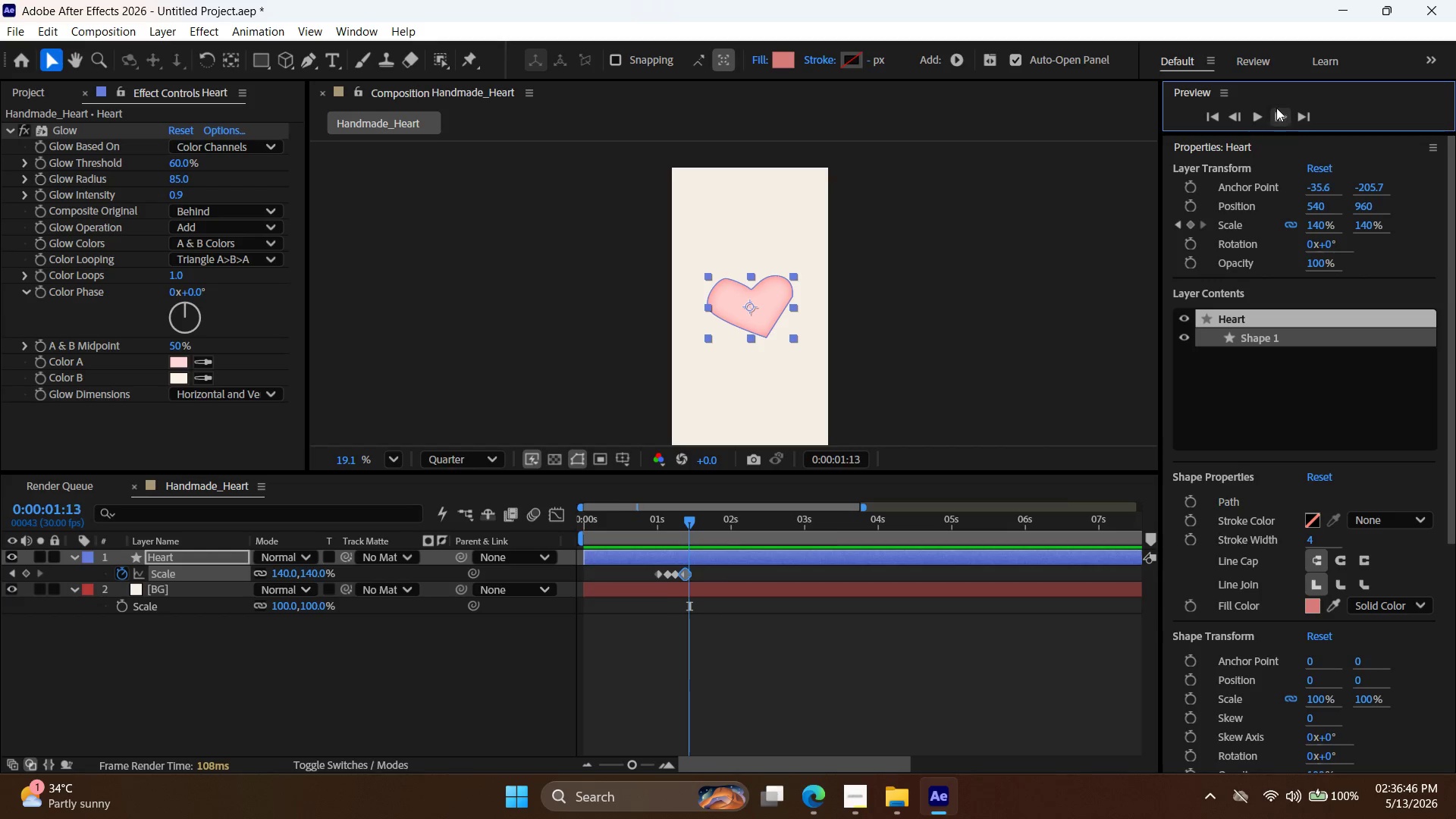 
triple_click([1276, 107])
 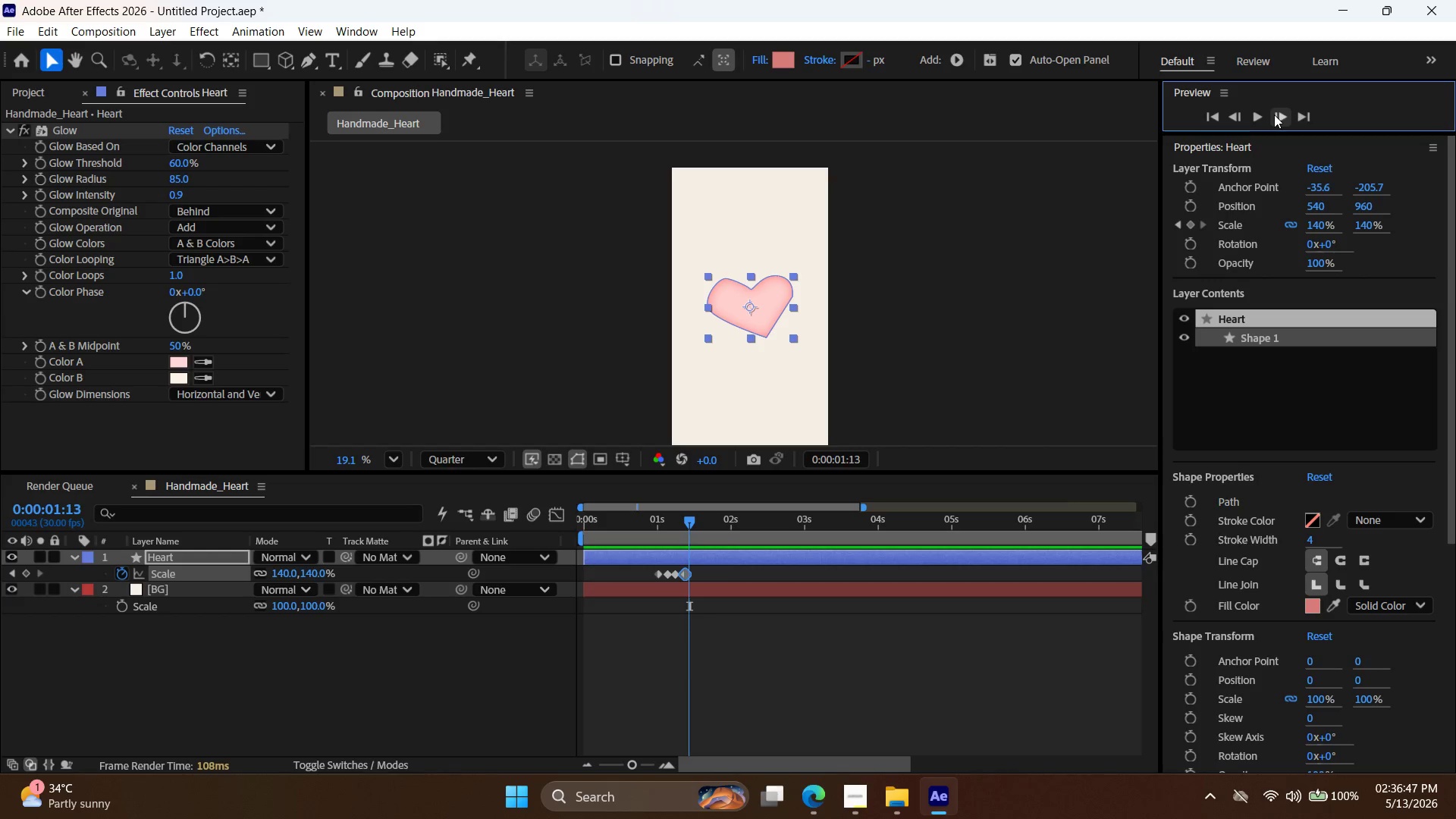 
left_click([1274, 115])
 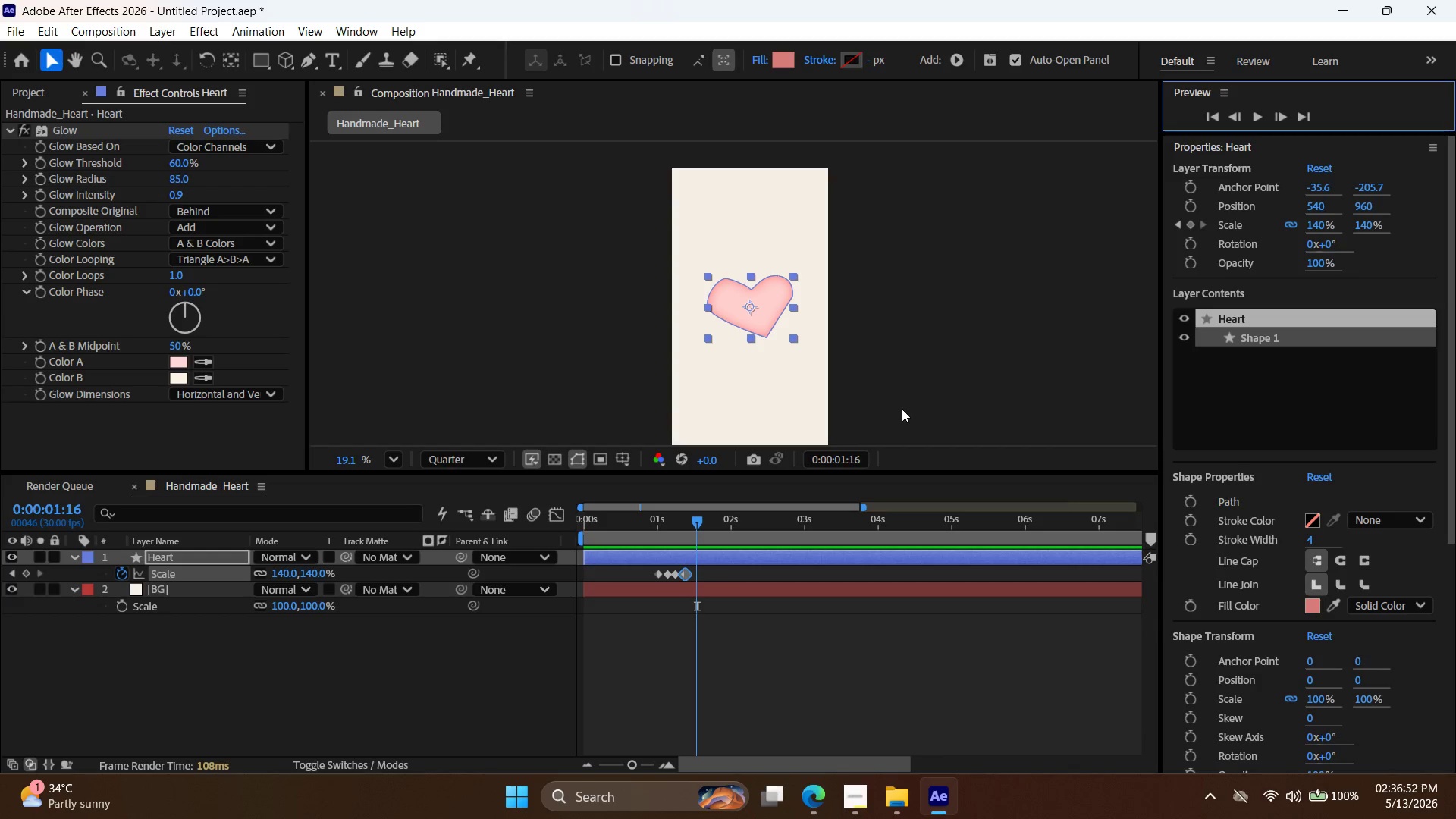 
wait(6.23)
 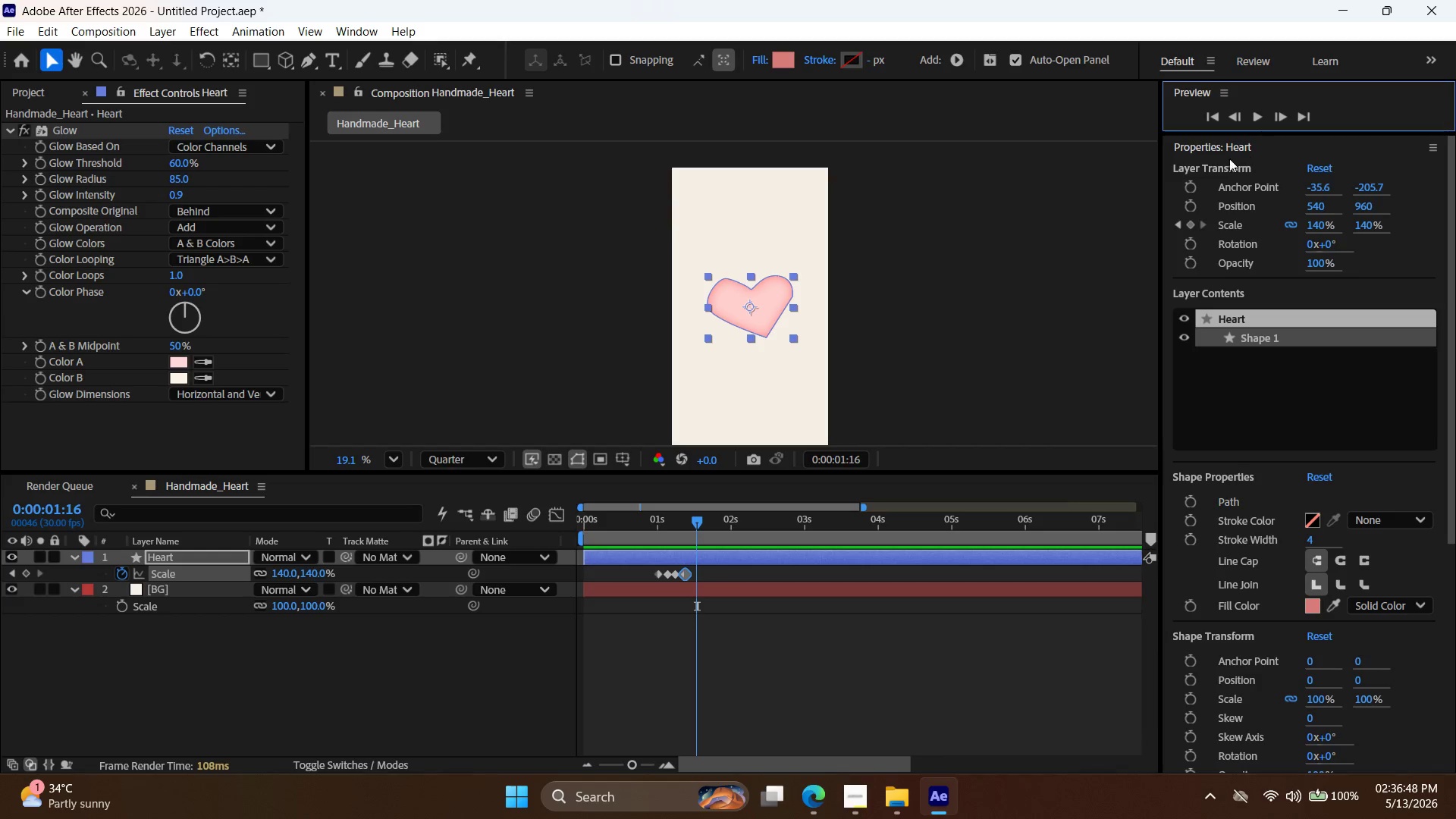 
double_click([1322, 222])
 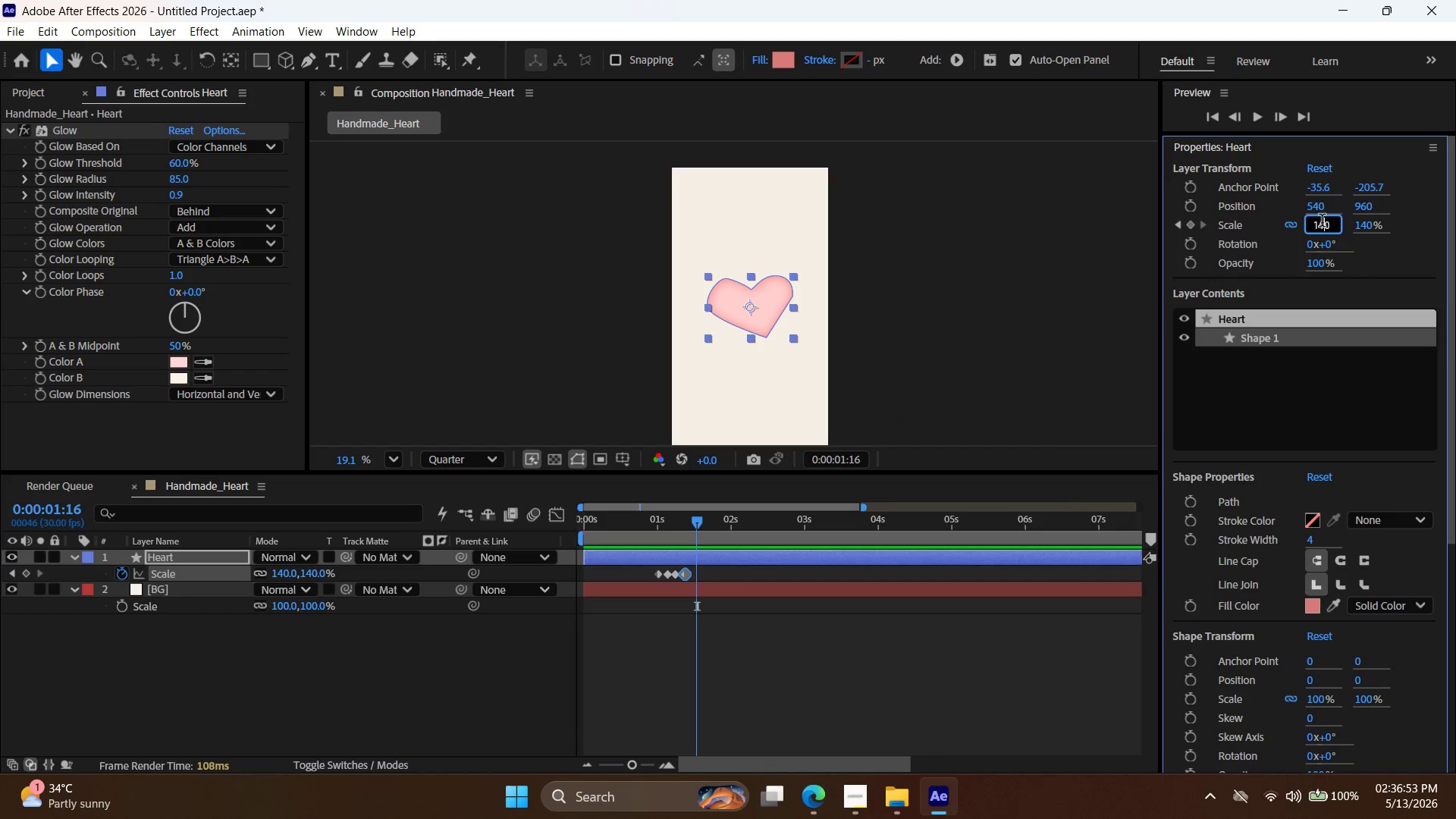 
triple_click([1322, 222])
 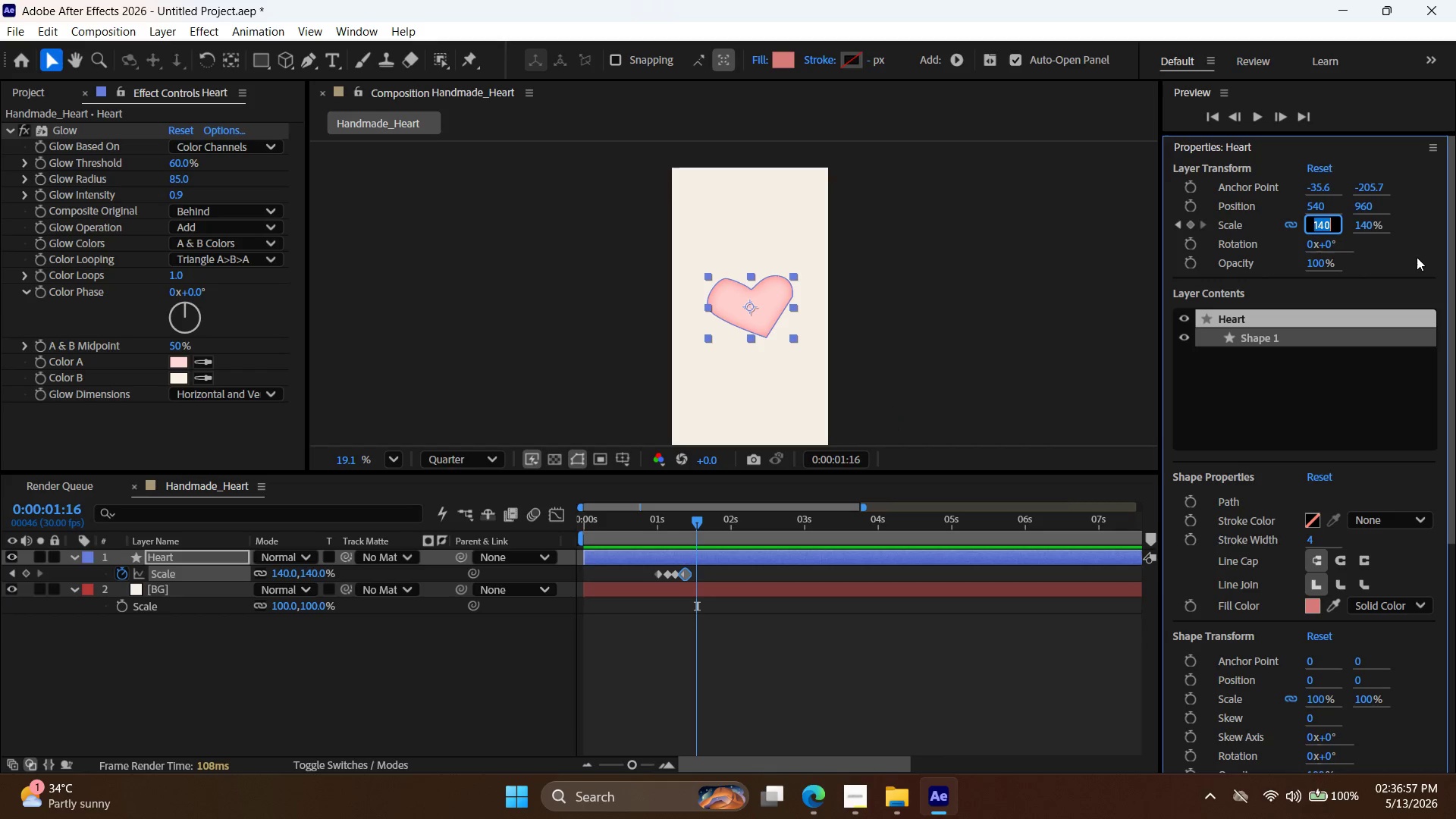 
type(120)
 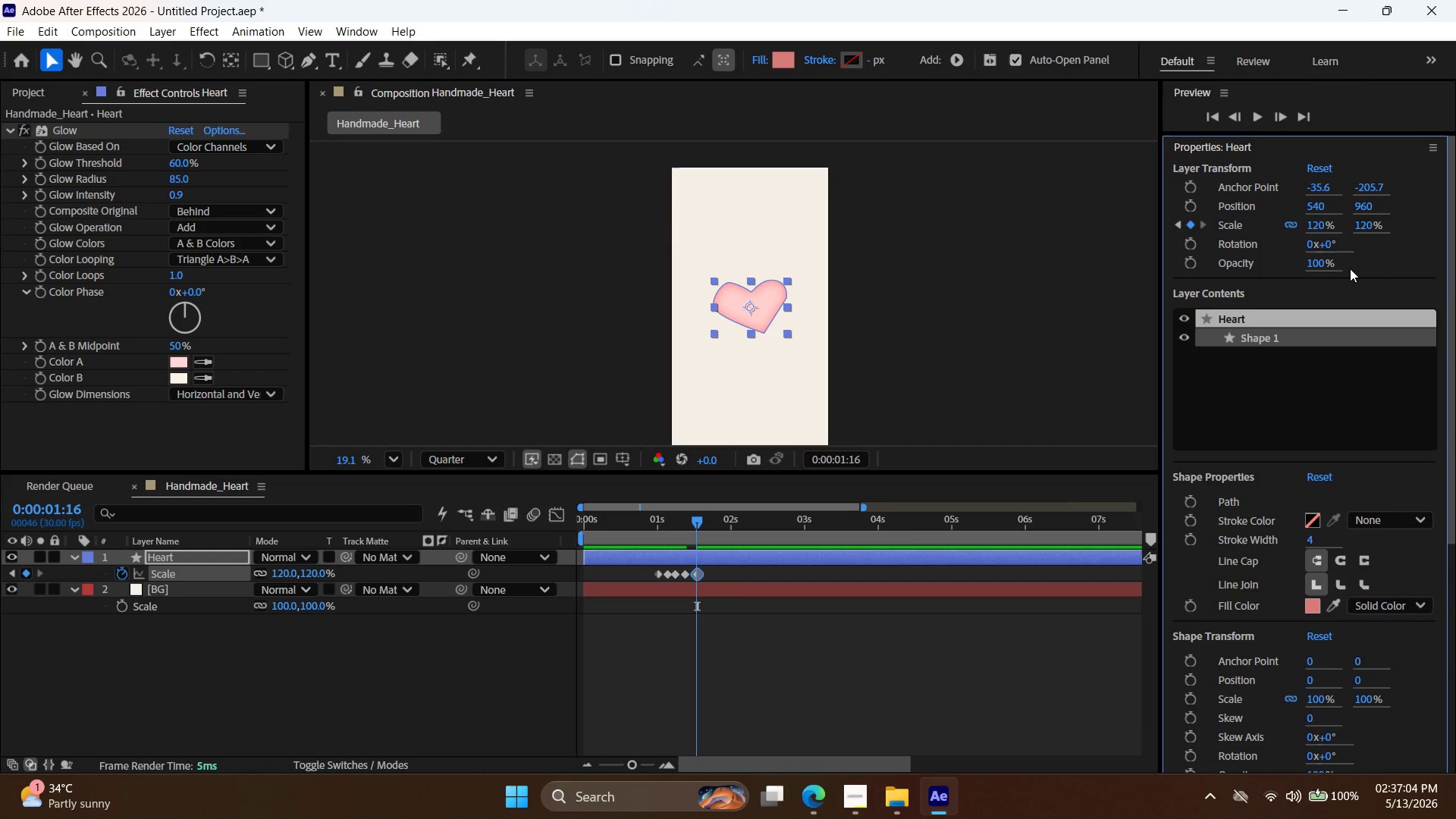 
wait(10.66)
 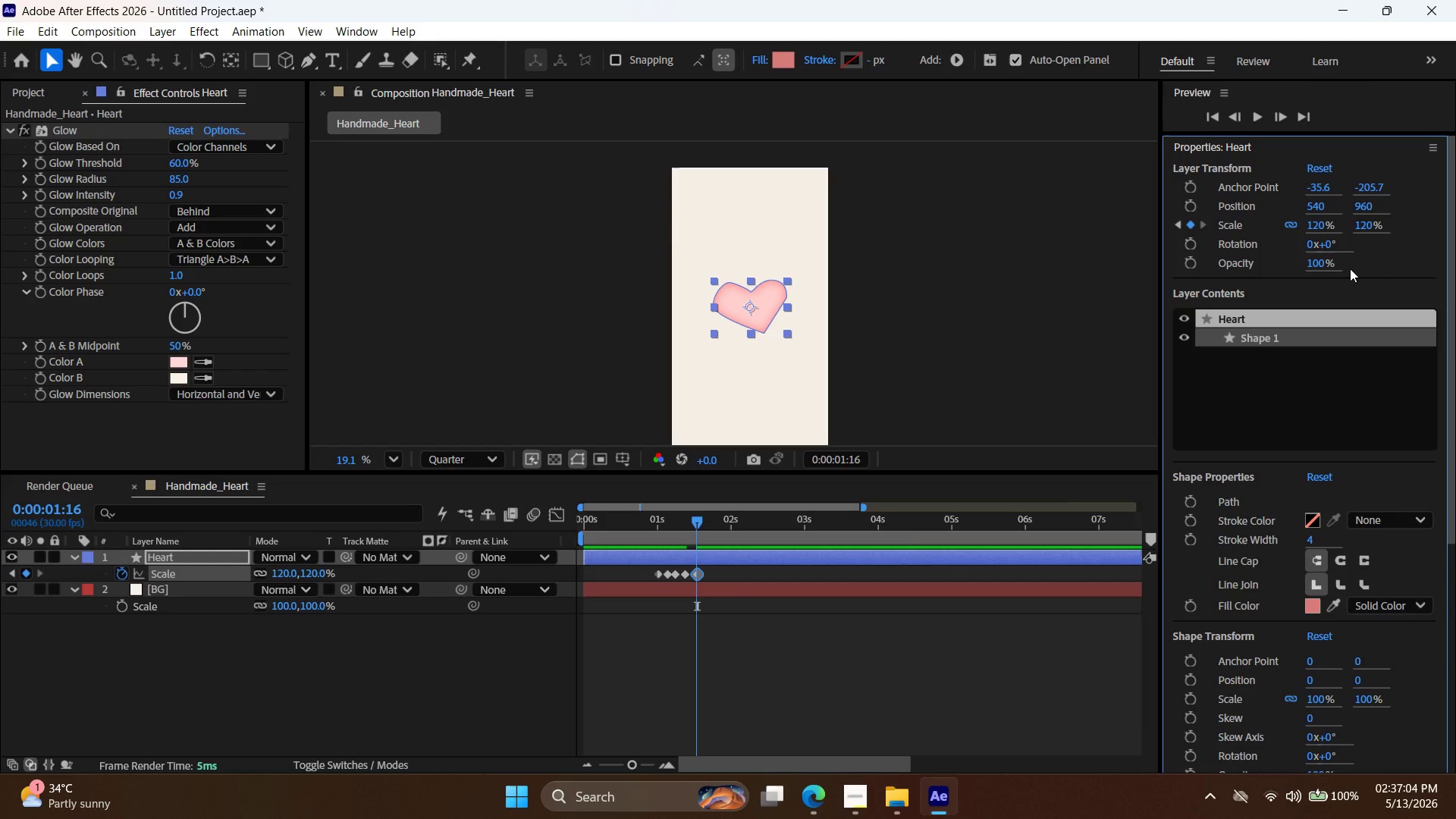 
left_click_drag(start_coordinate=[755, 575], to_coordinate=[632, 570])
 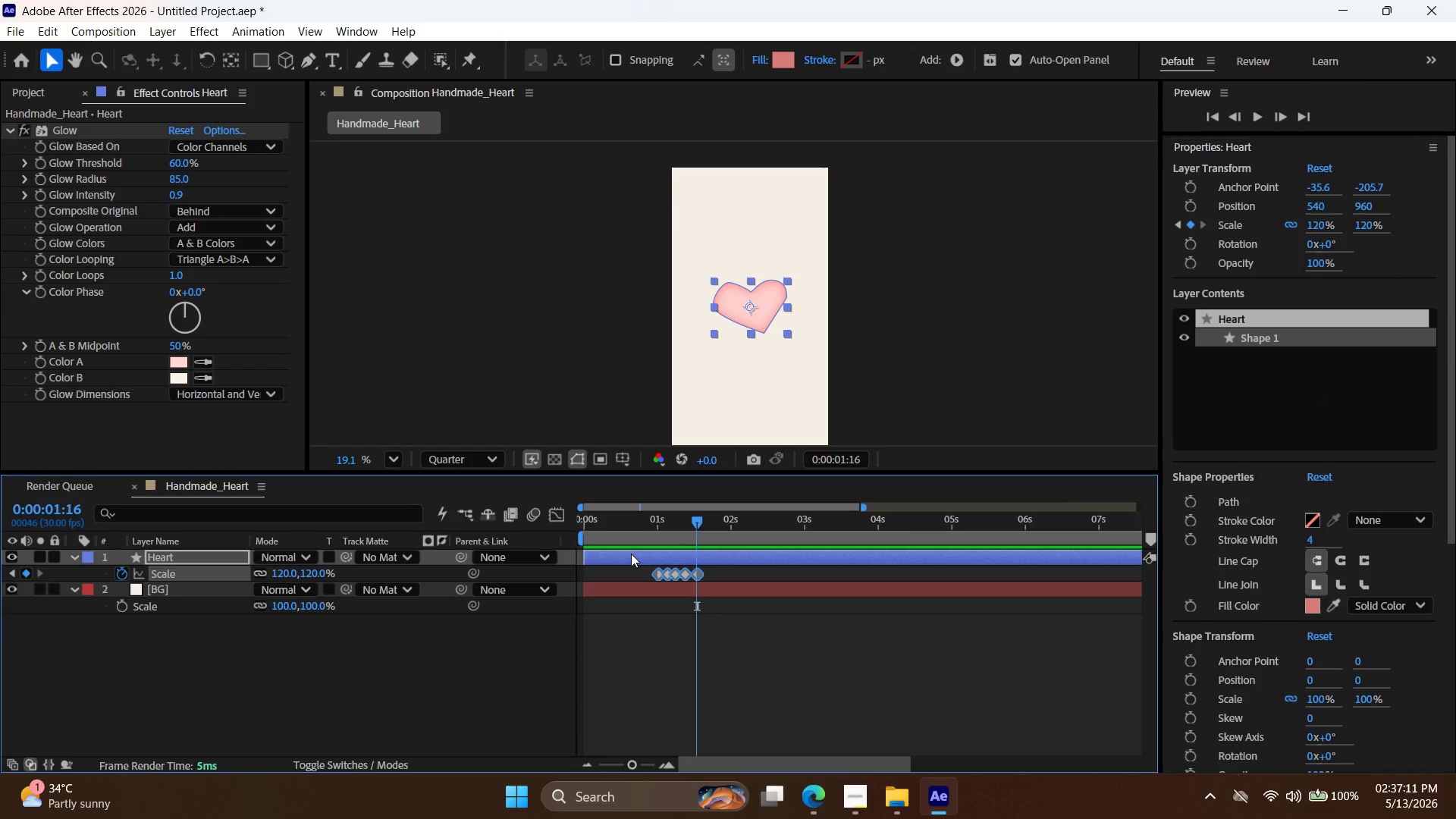 
key(F9)
 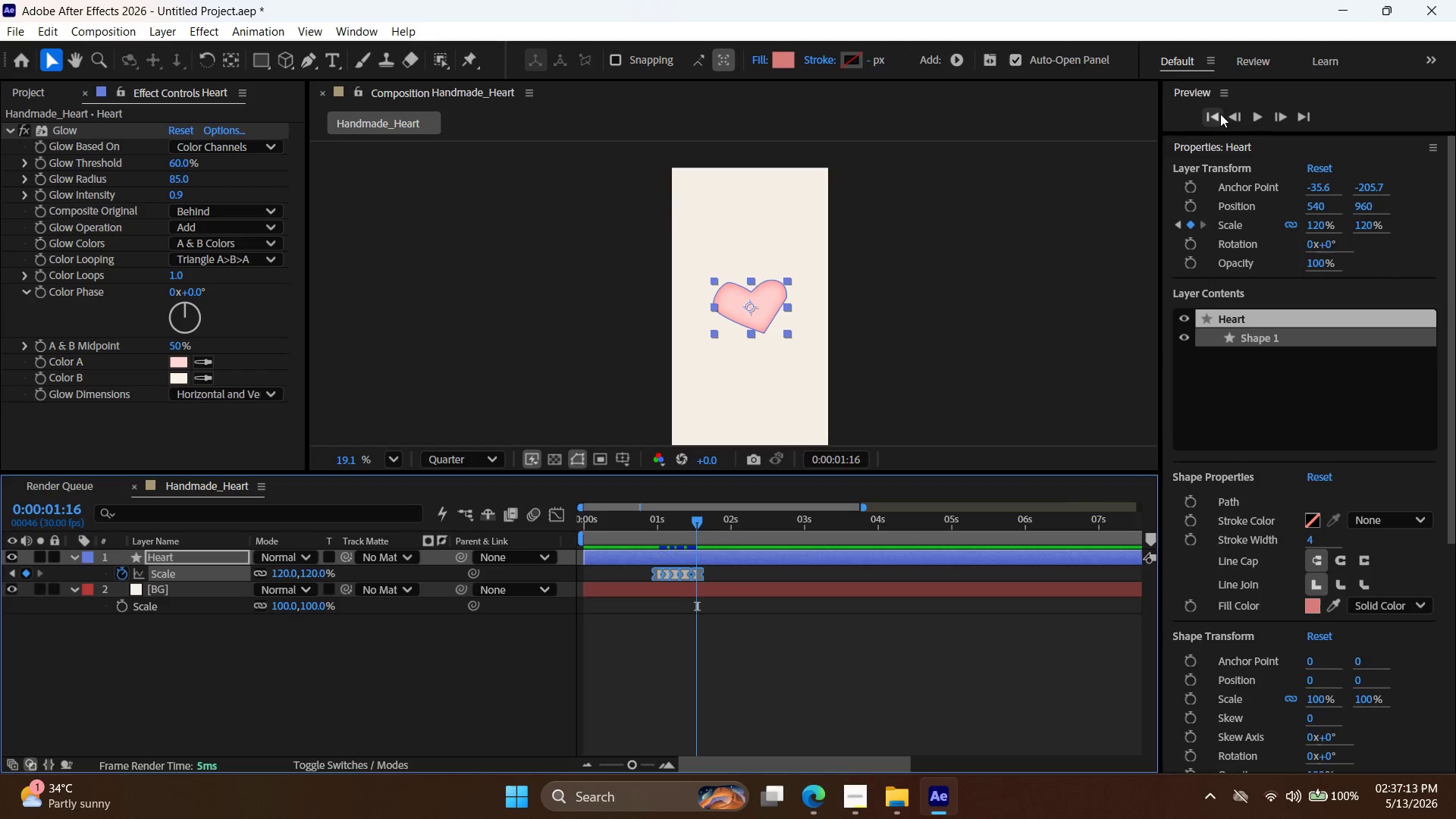 
double_click([1262, 111])
 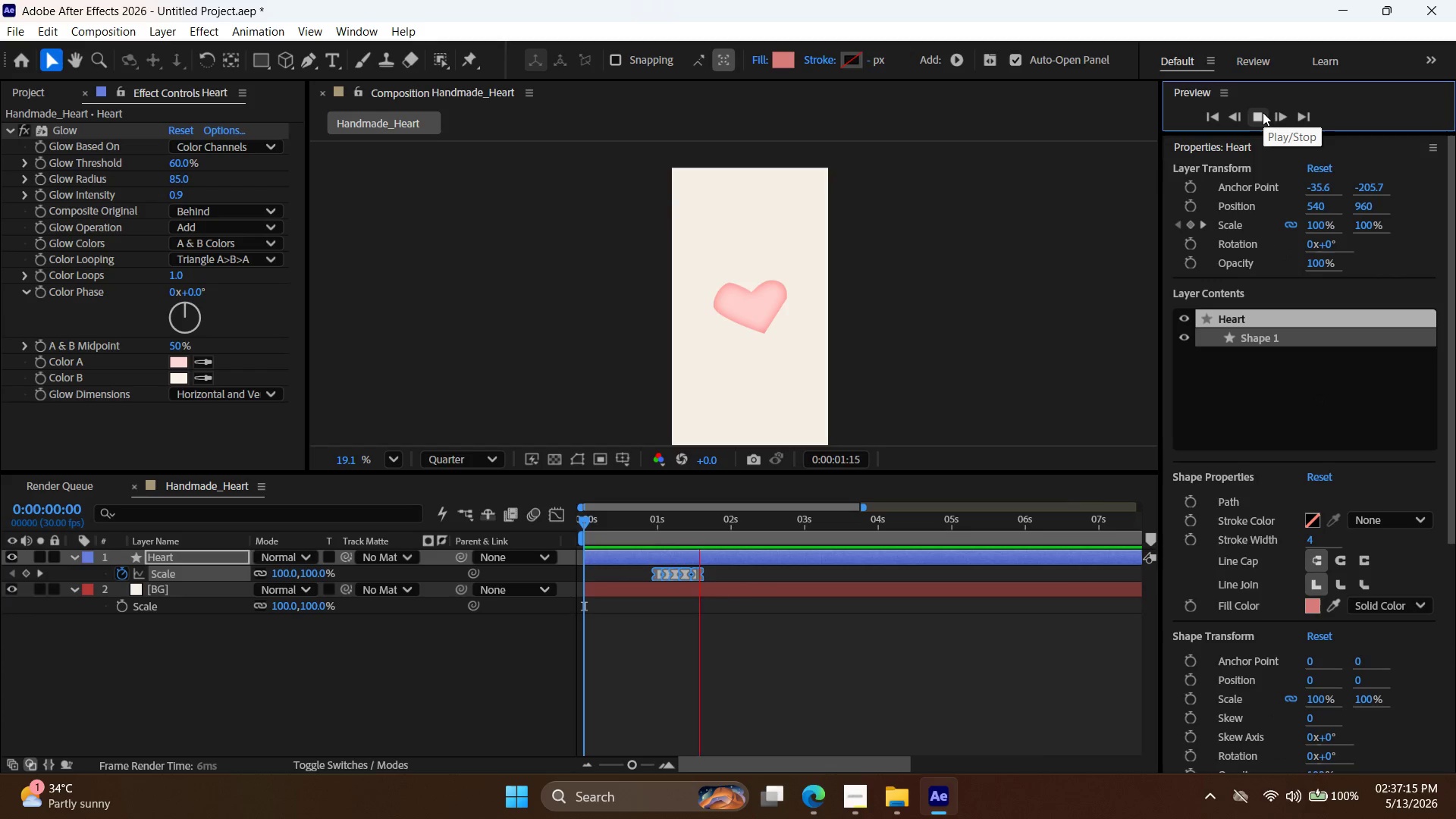 
left_click([1263, 112])
 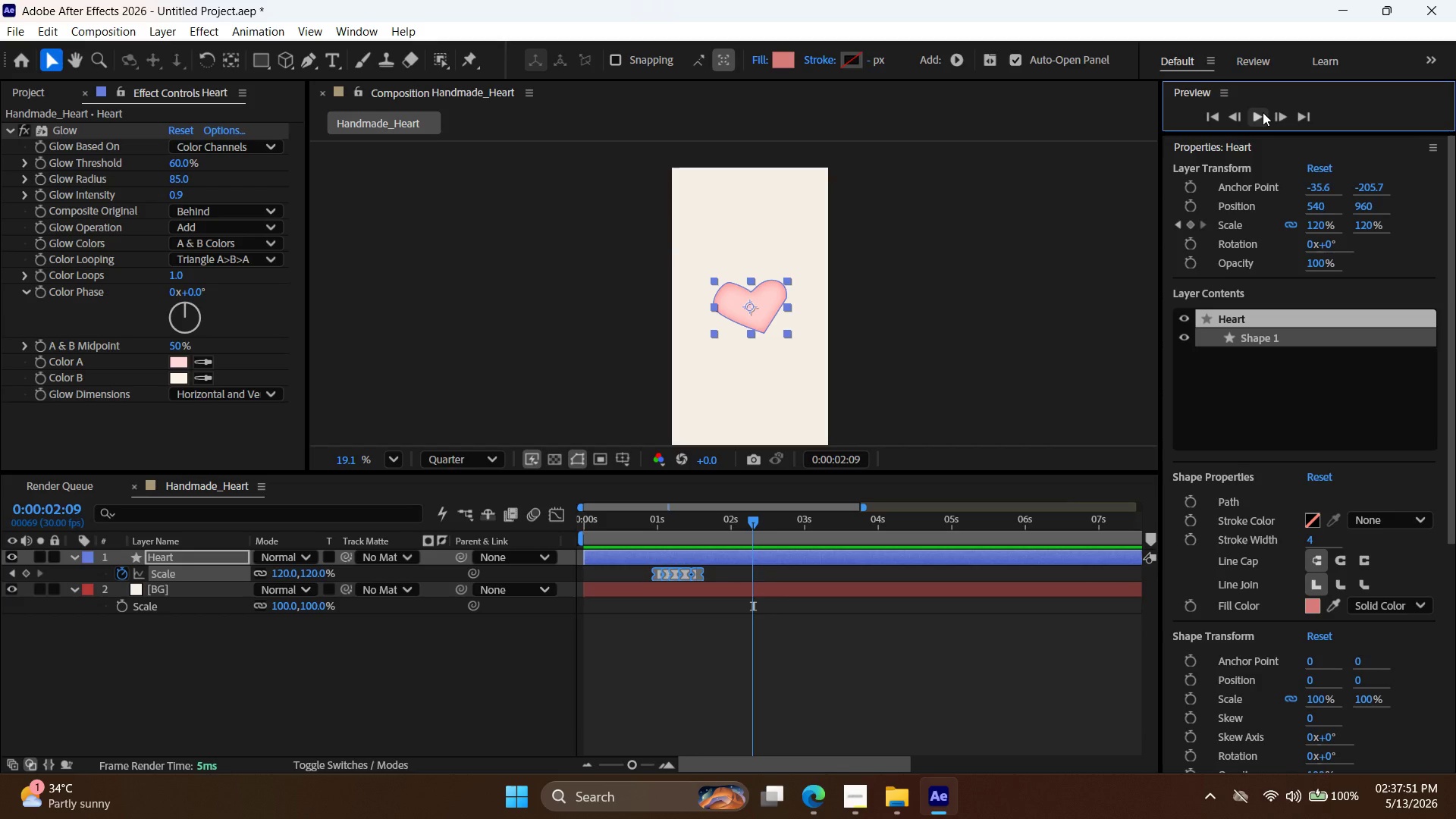 
wait(40.0)
 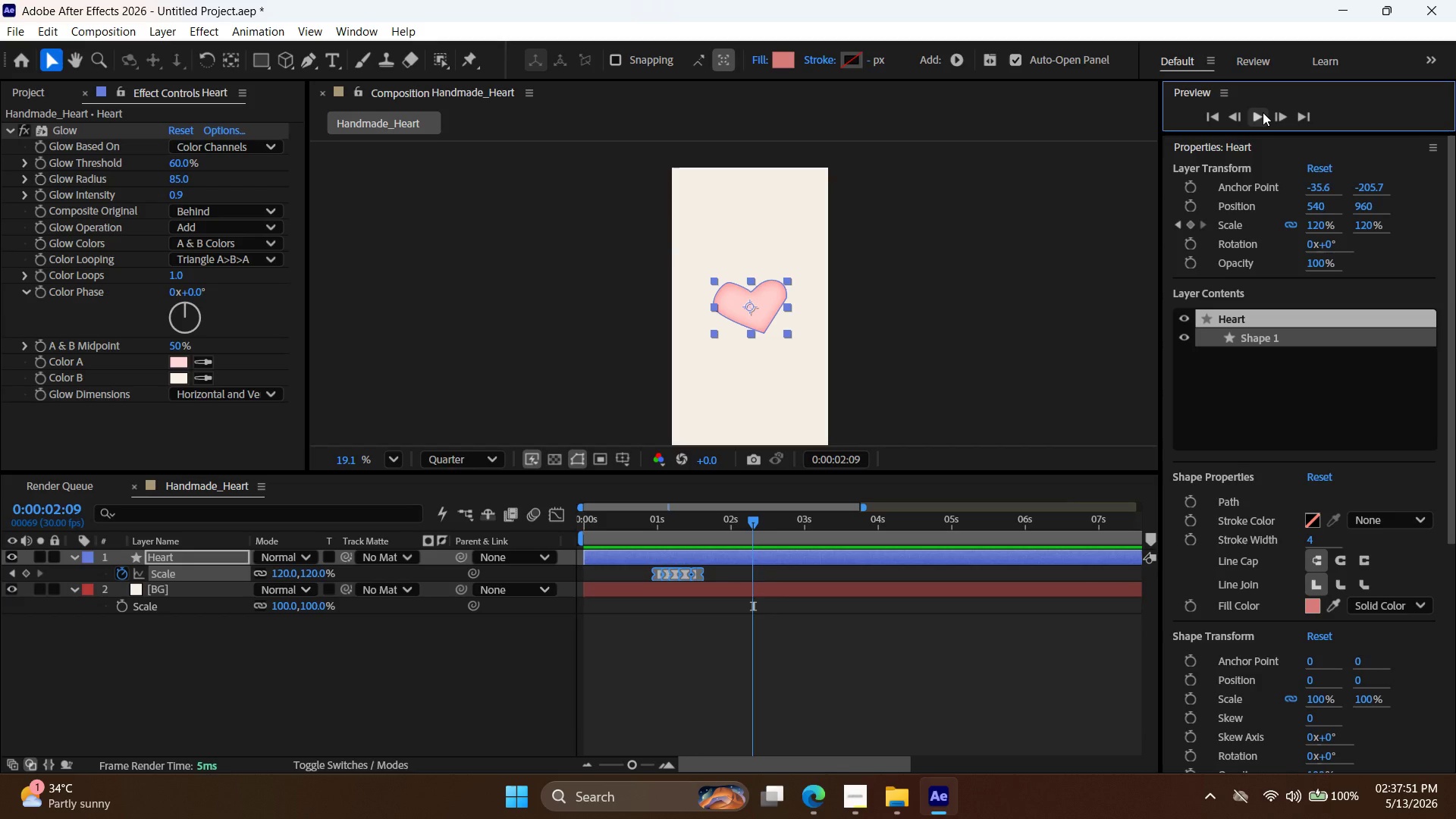 
left_click([844, 804])